 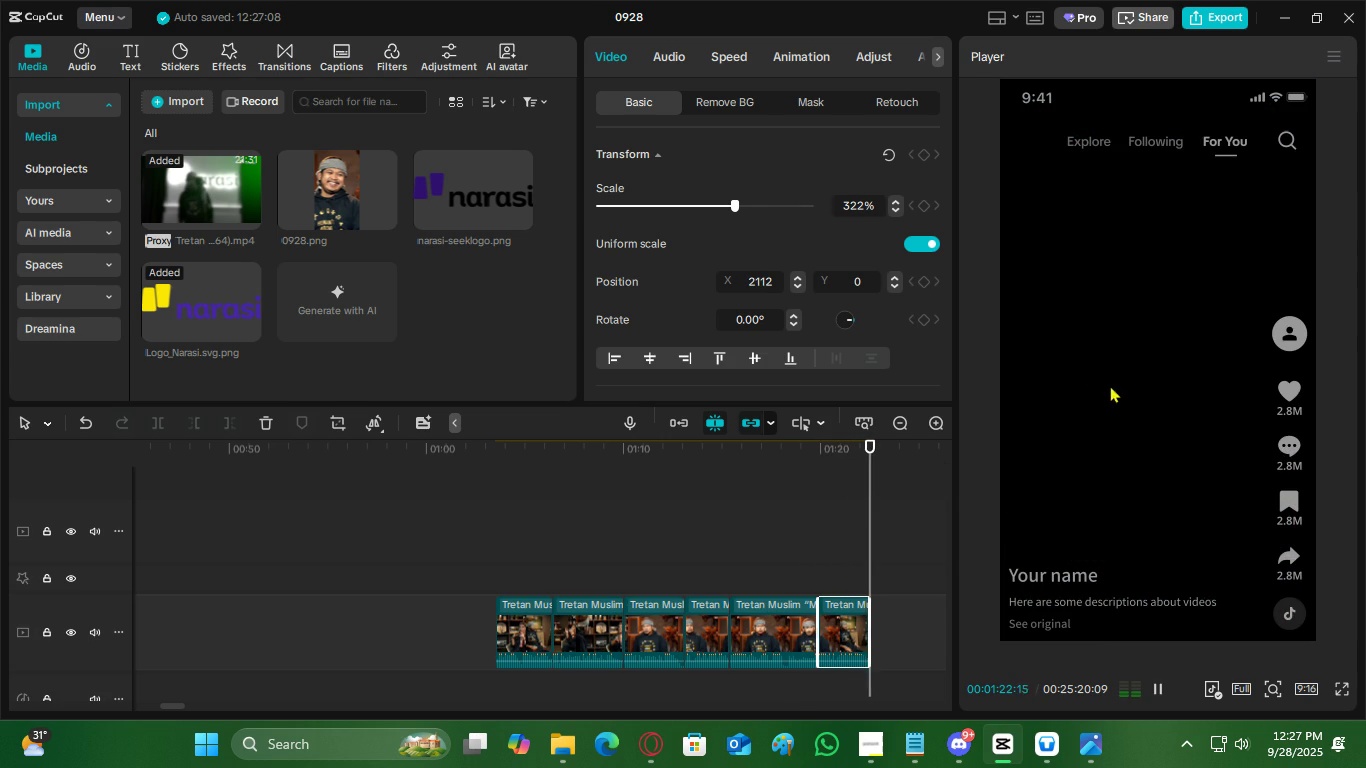 
key(Space)
 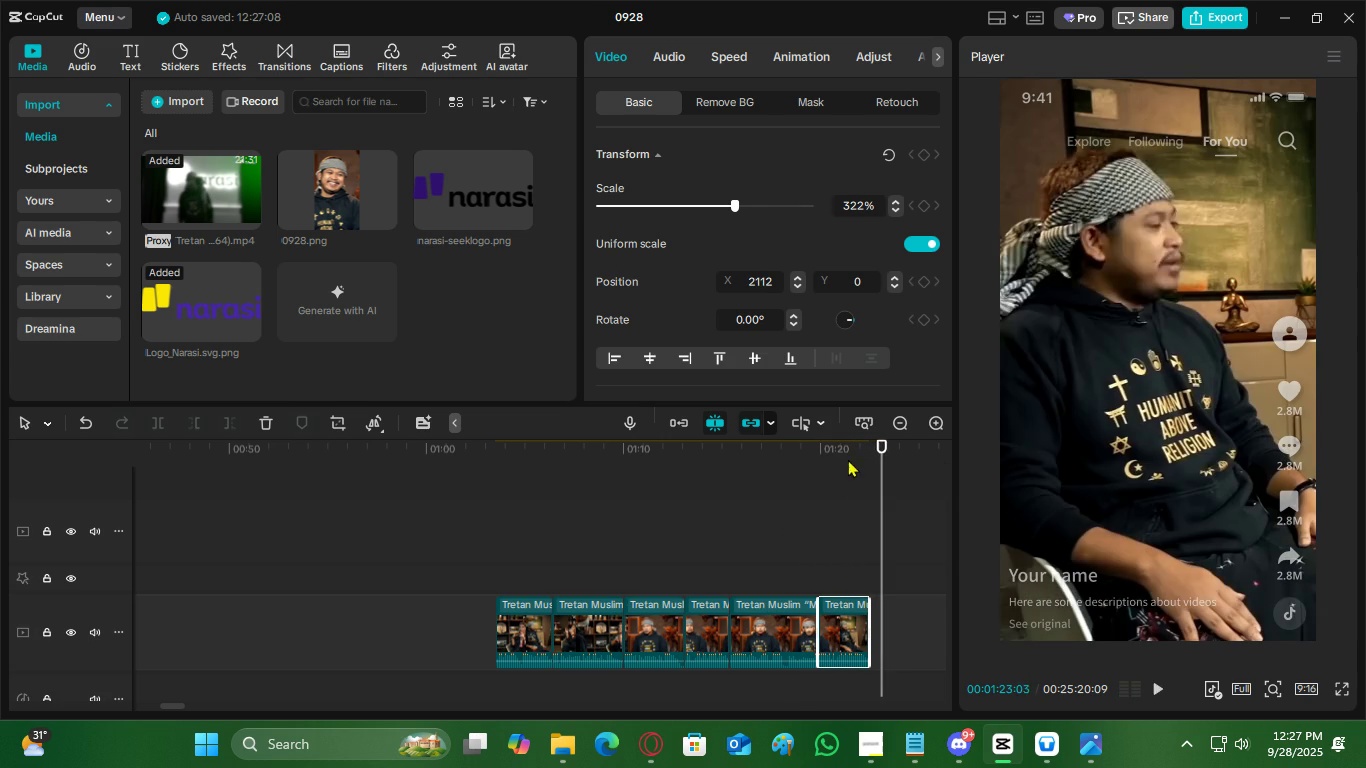 
left_click([848, 459])
 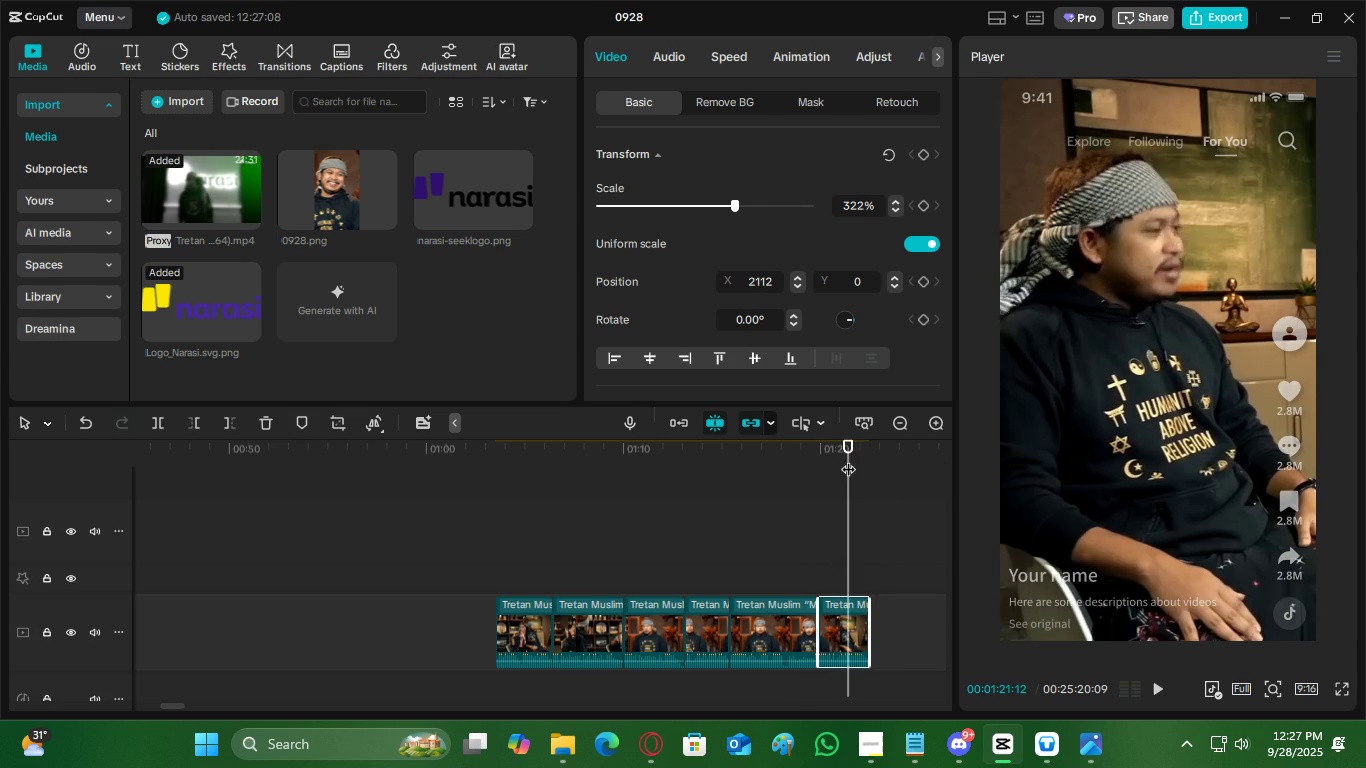 
key(Space)
 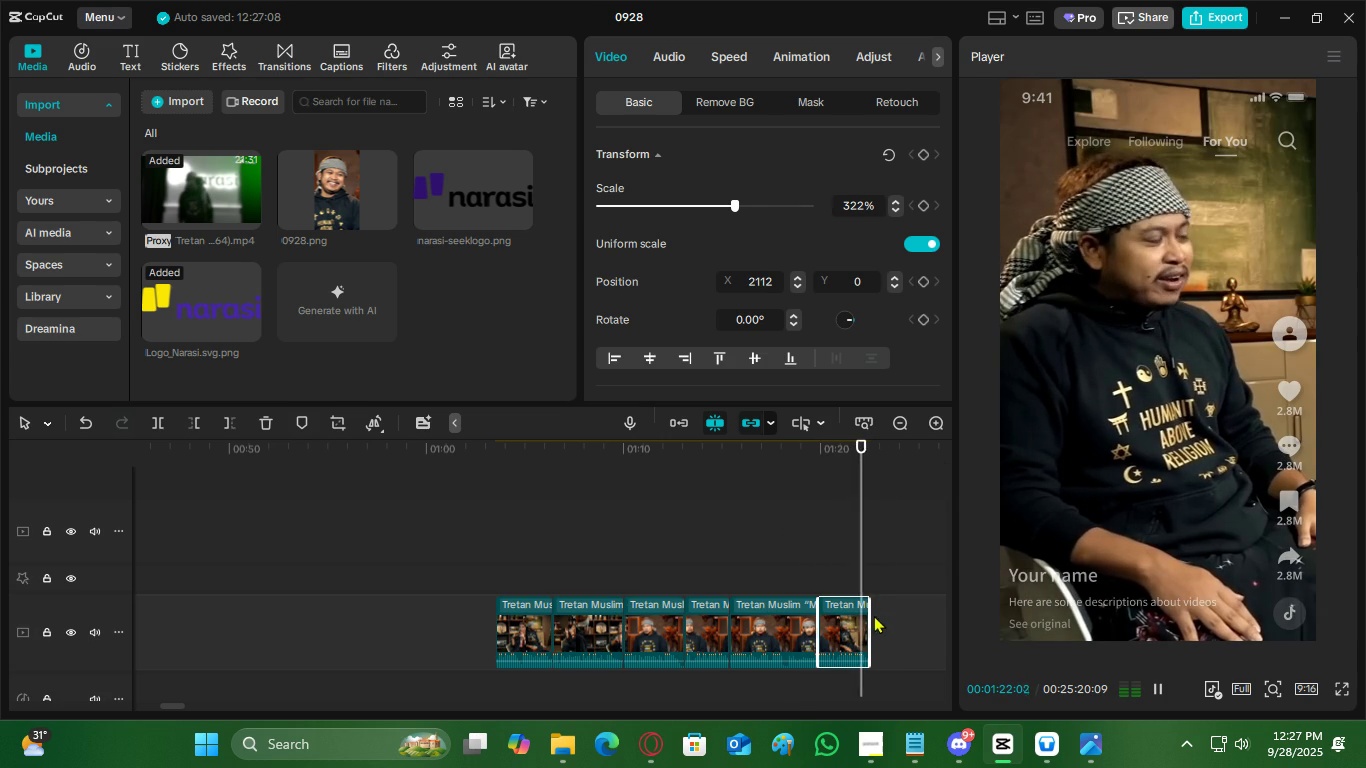 
key(Space)
 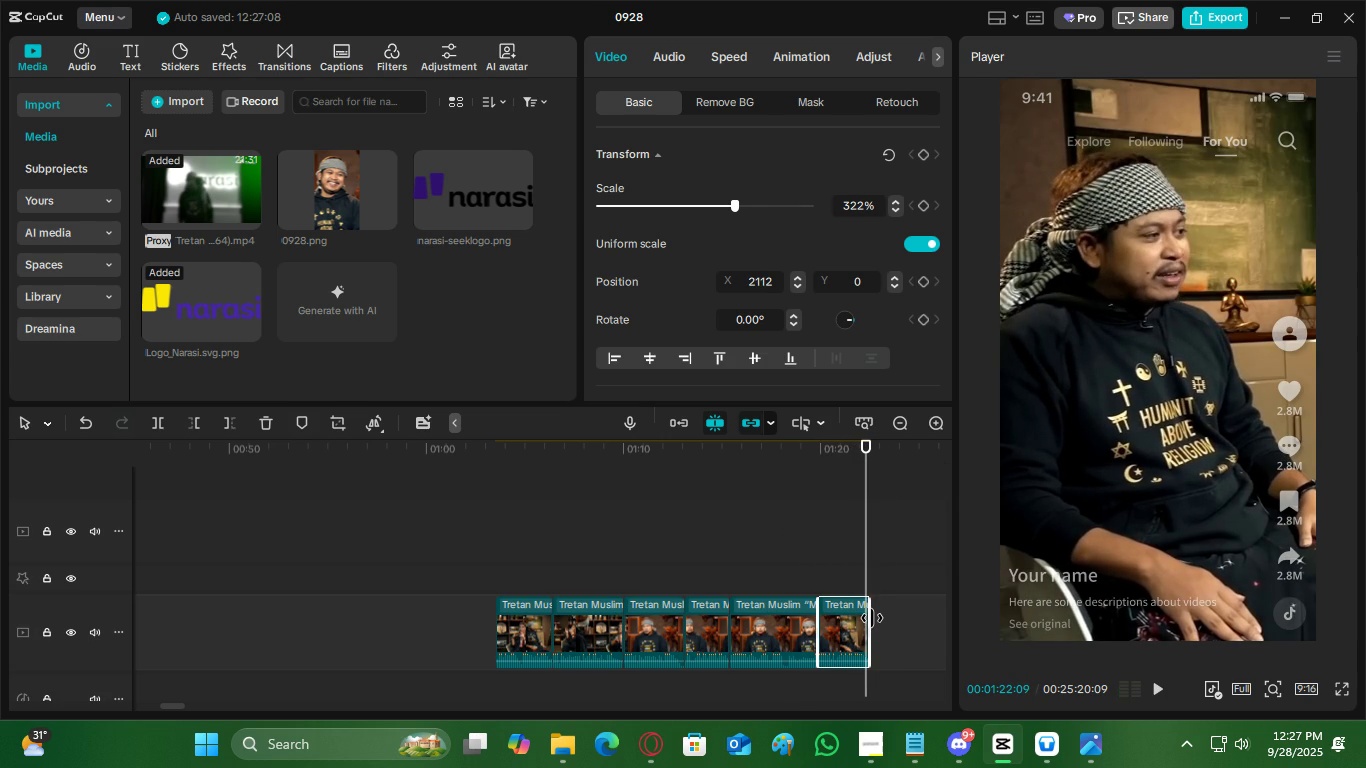 
key(Space)
 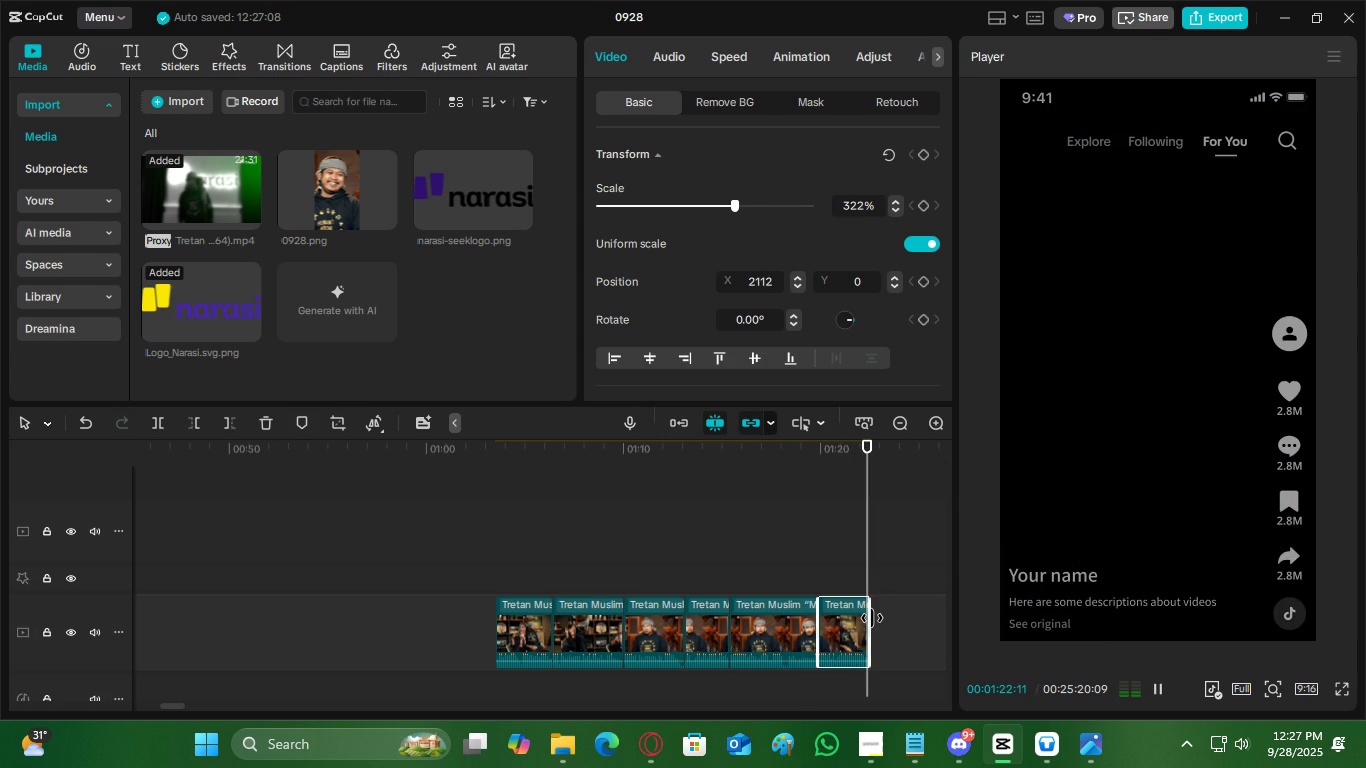 
key(Space)
 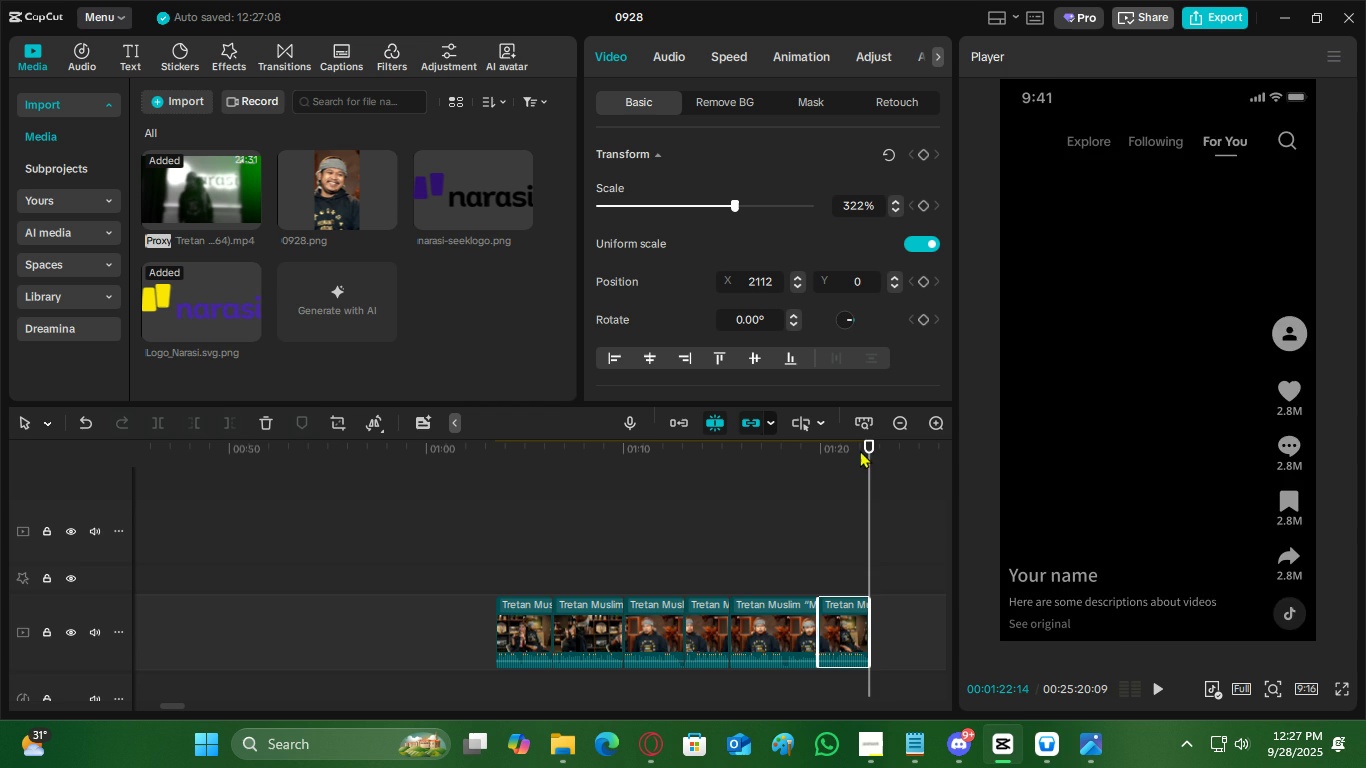 
left_click([858, 449])
 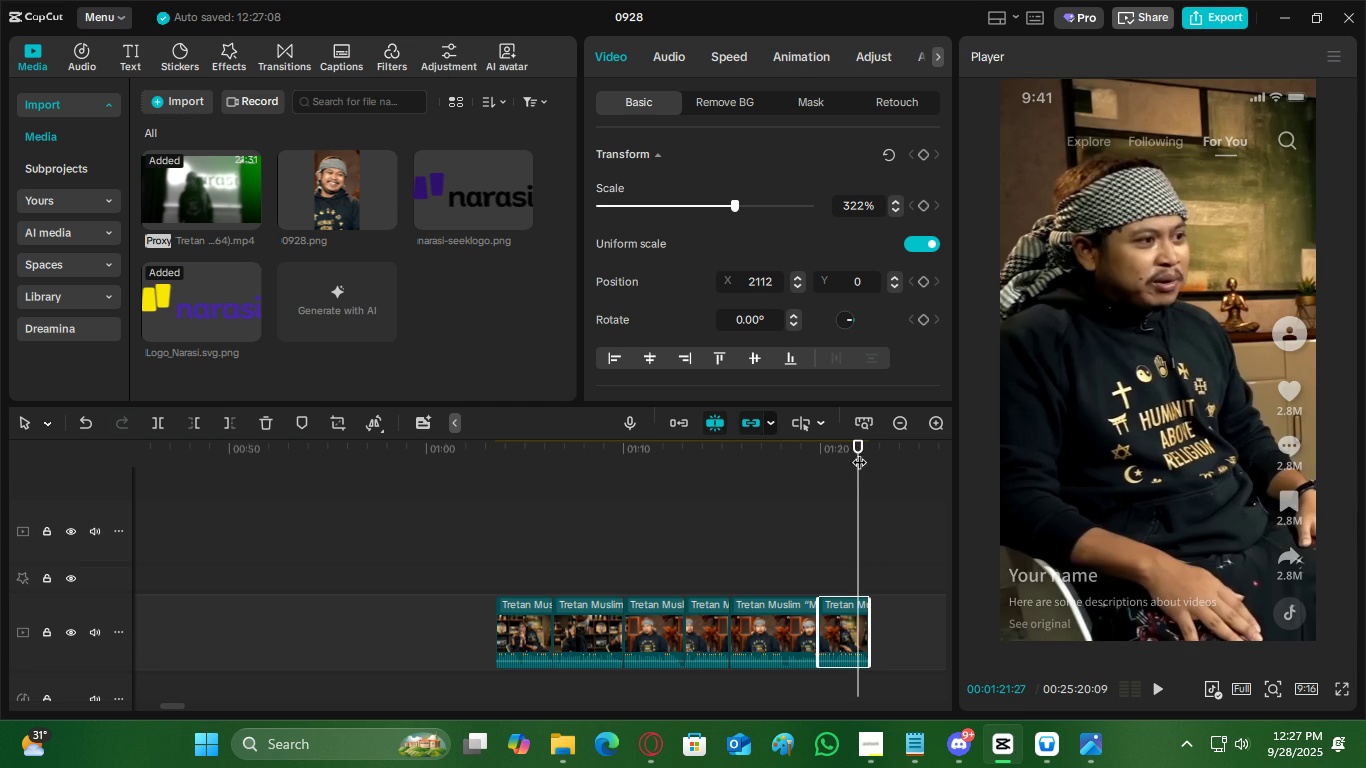 
key(Control+ControlLeft)
 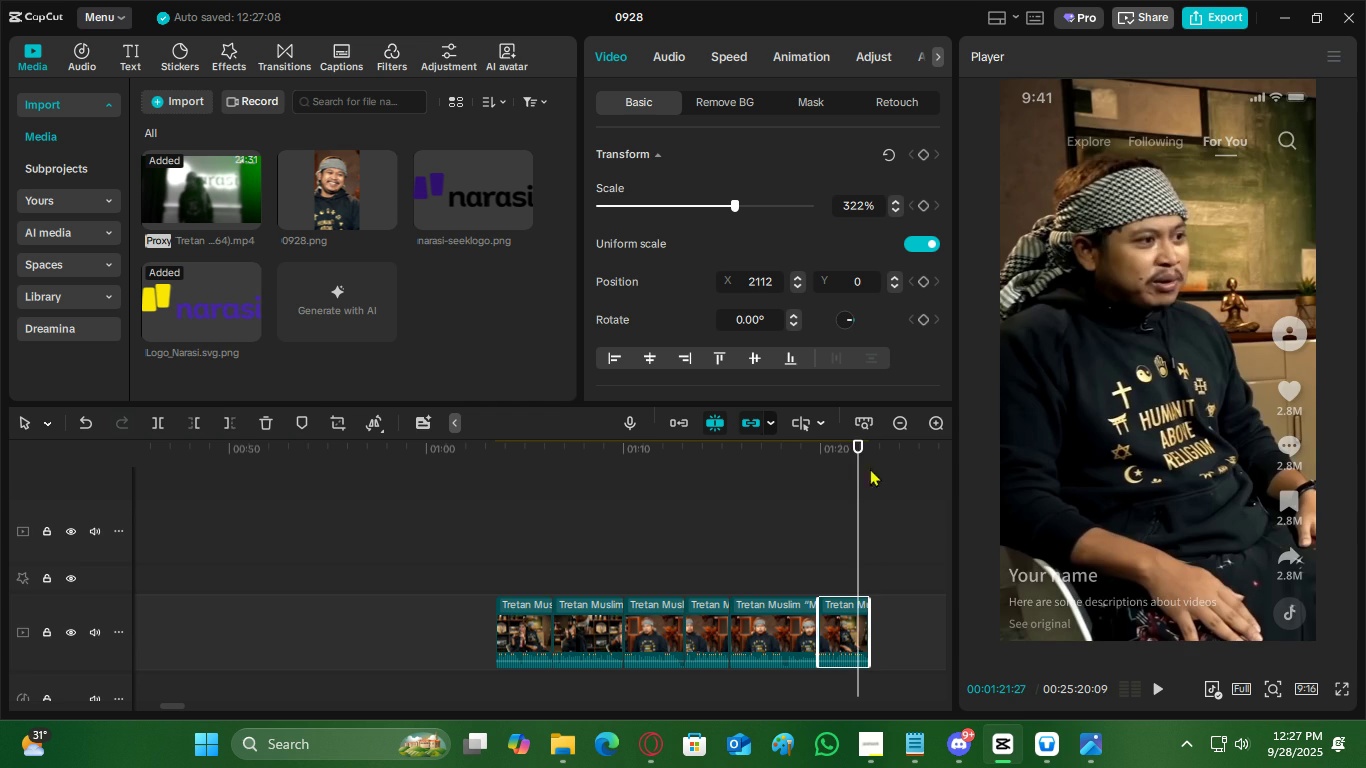 
key(Control+S)
 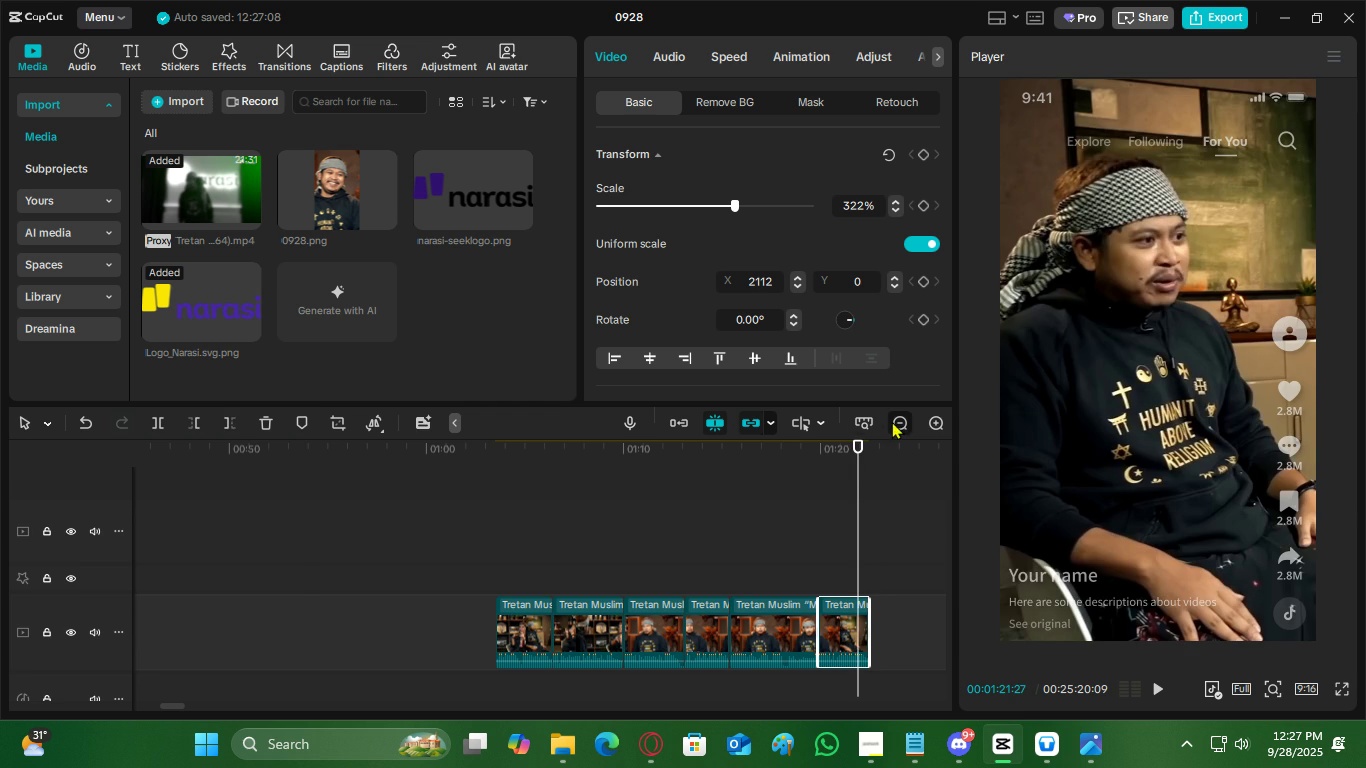 
double_click([892, 421])